 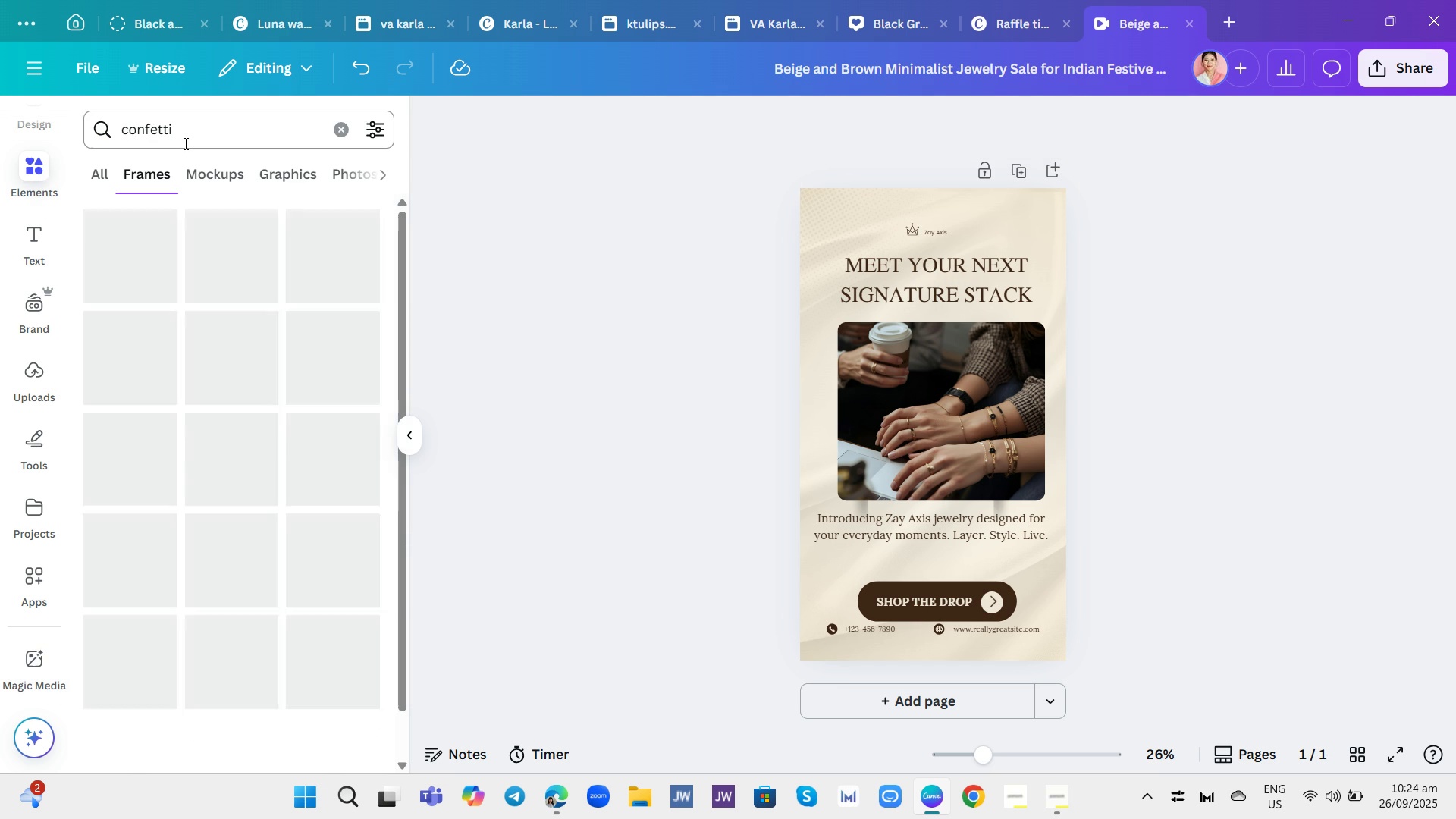 
key(Enter)
 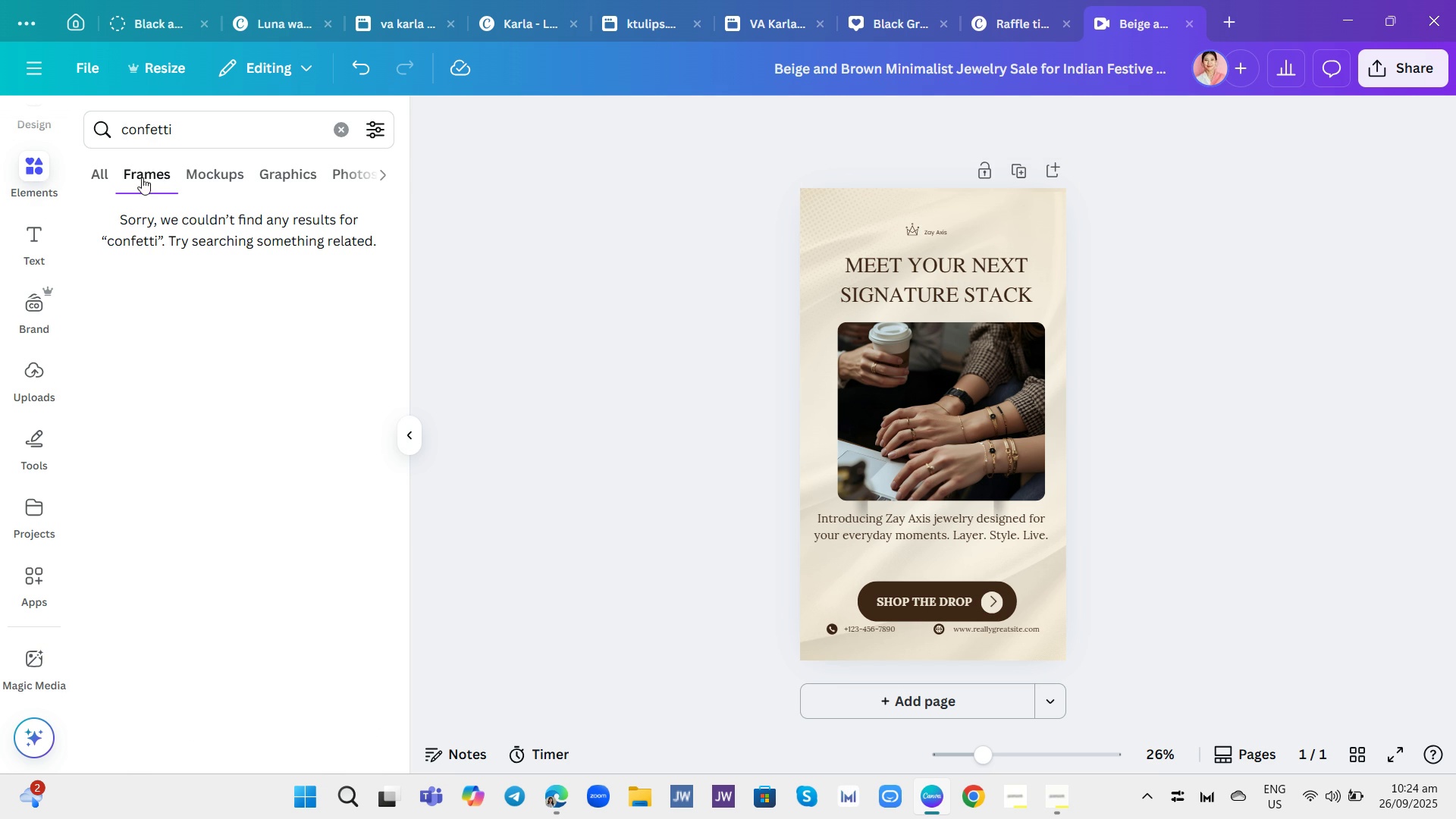 
left_click([96, 180])
 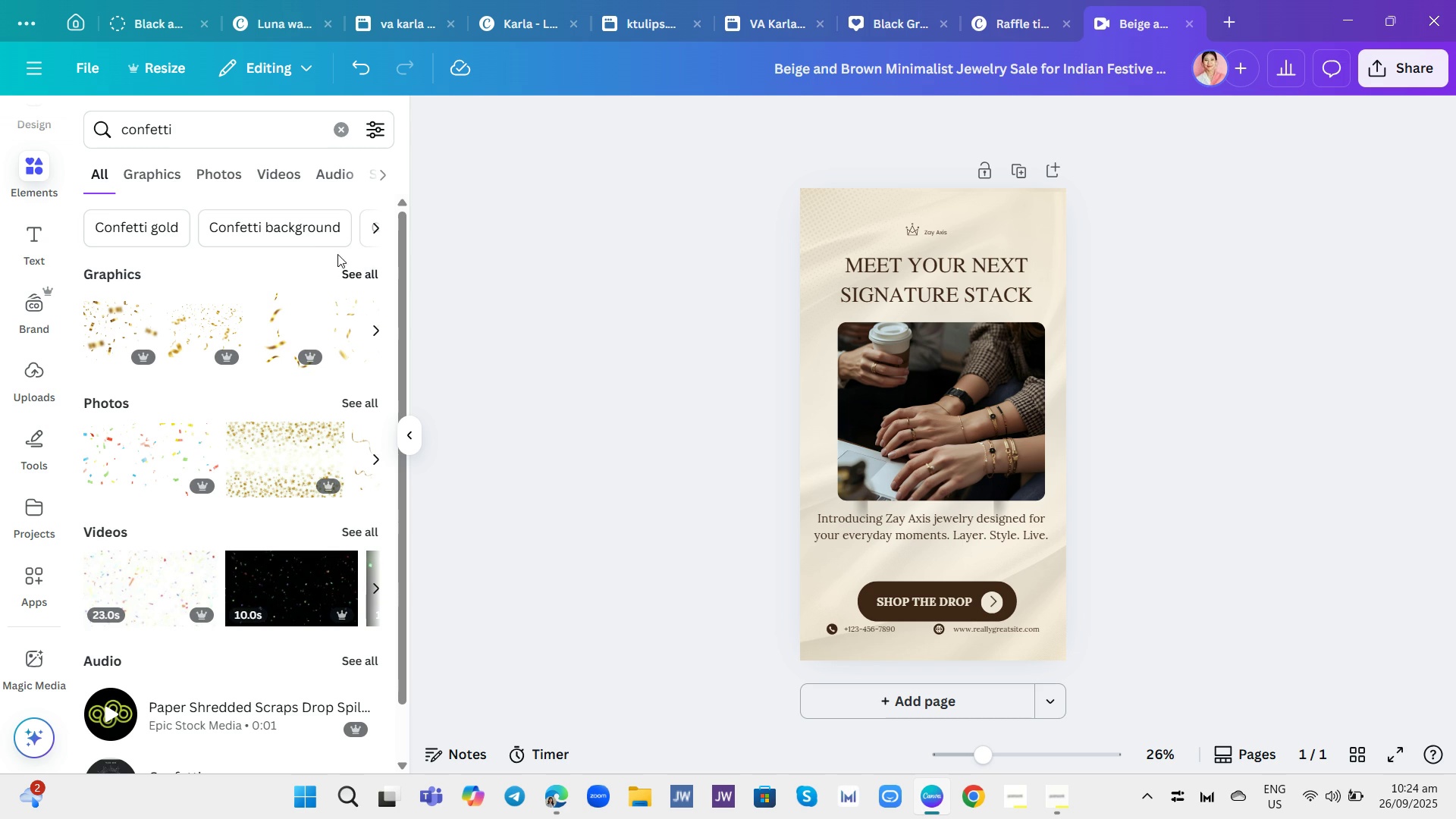 
left_click([160, 173])
 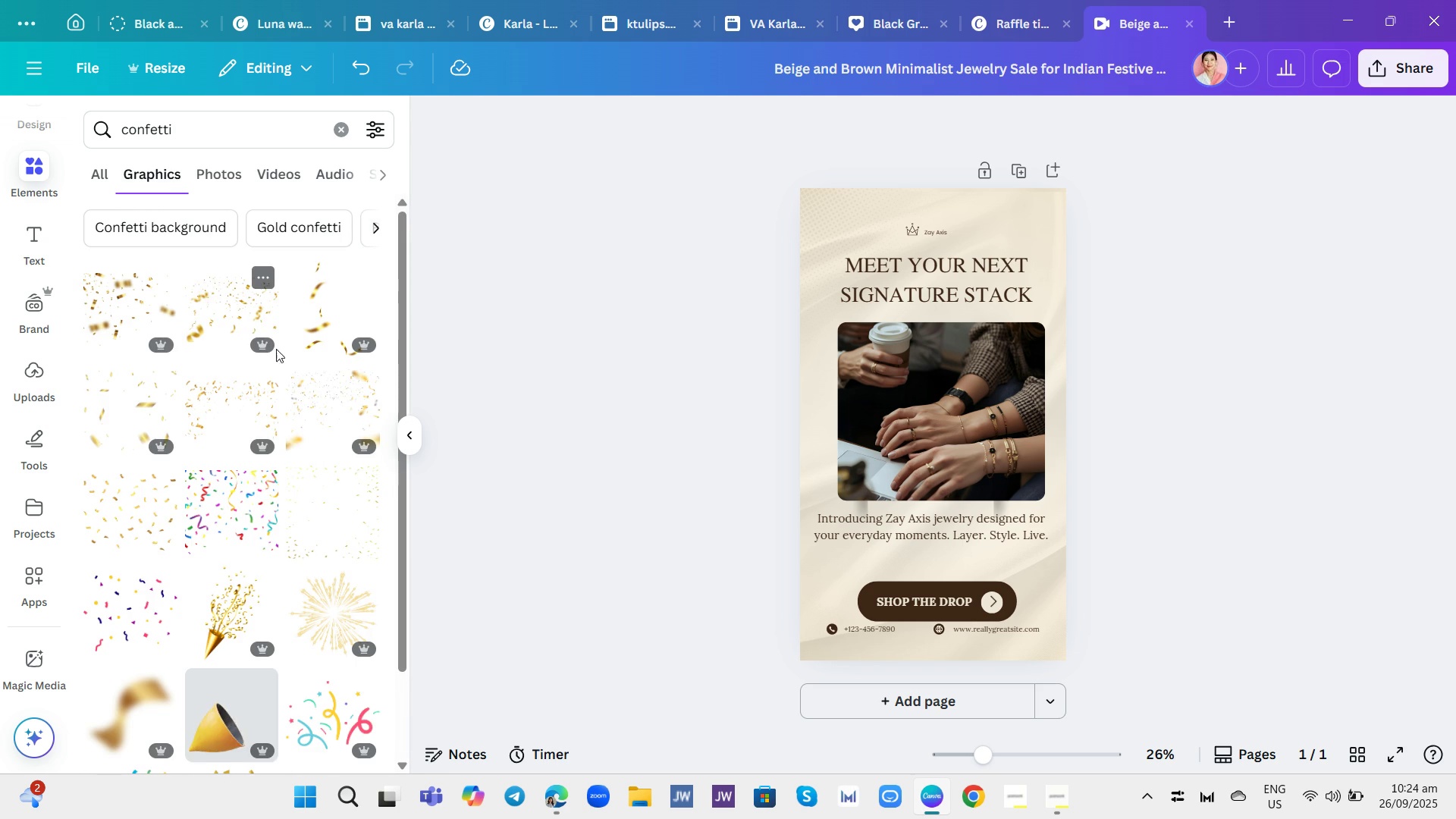 
scroll: coordinate [297, 392], scroll_direction: down, amount: 24.0
 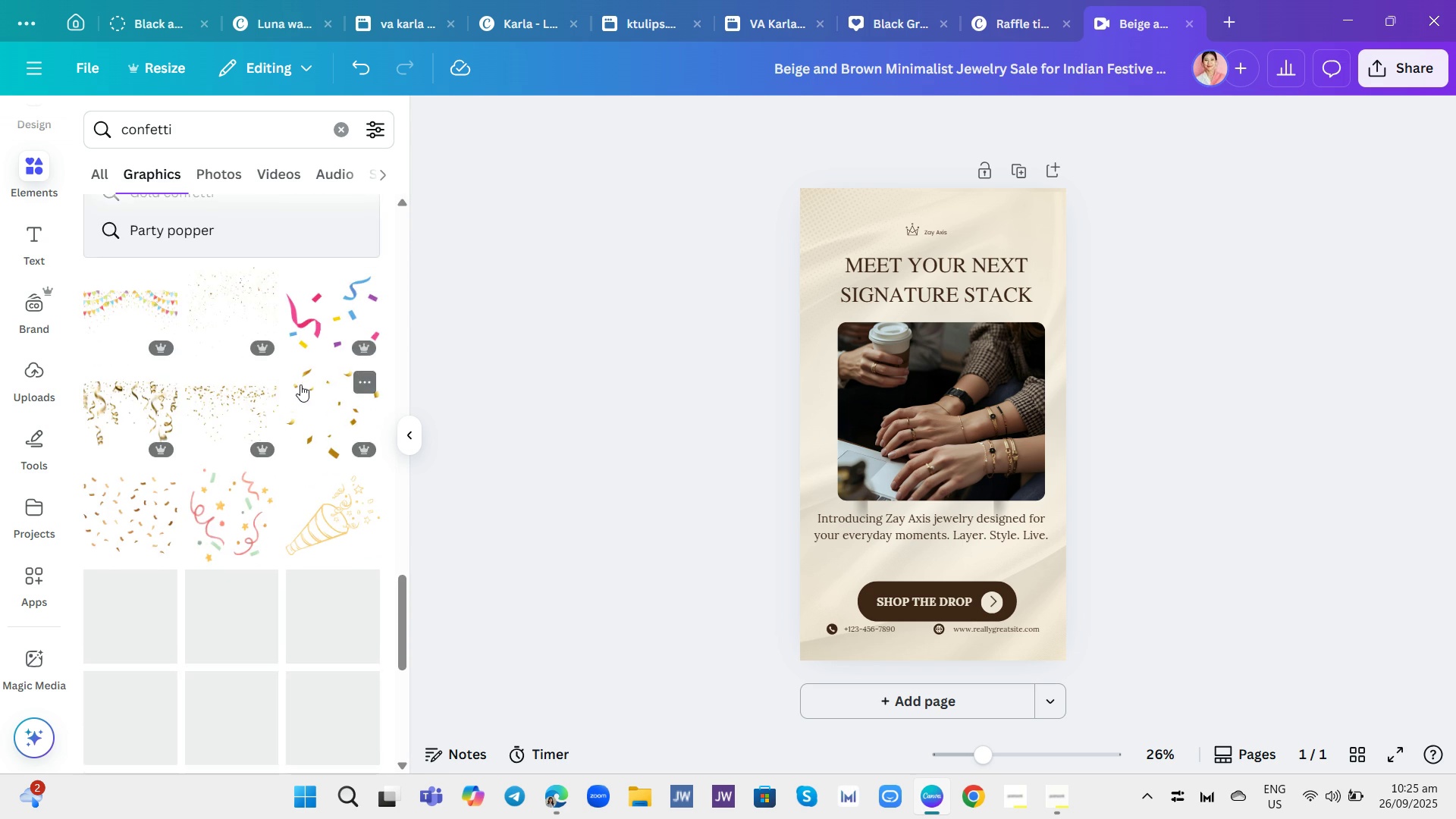 
scroll: coordinate [235, 386], scroll_direction: down, amount: 21.0
 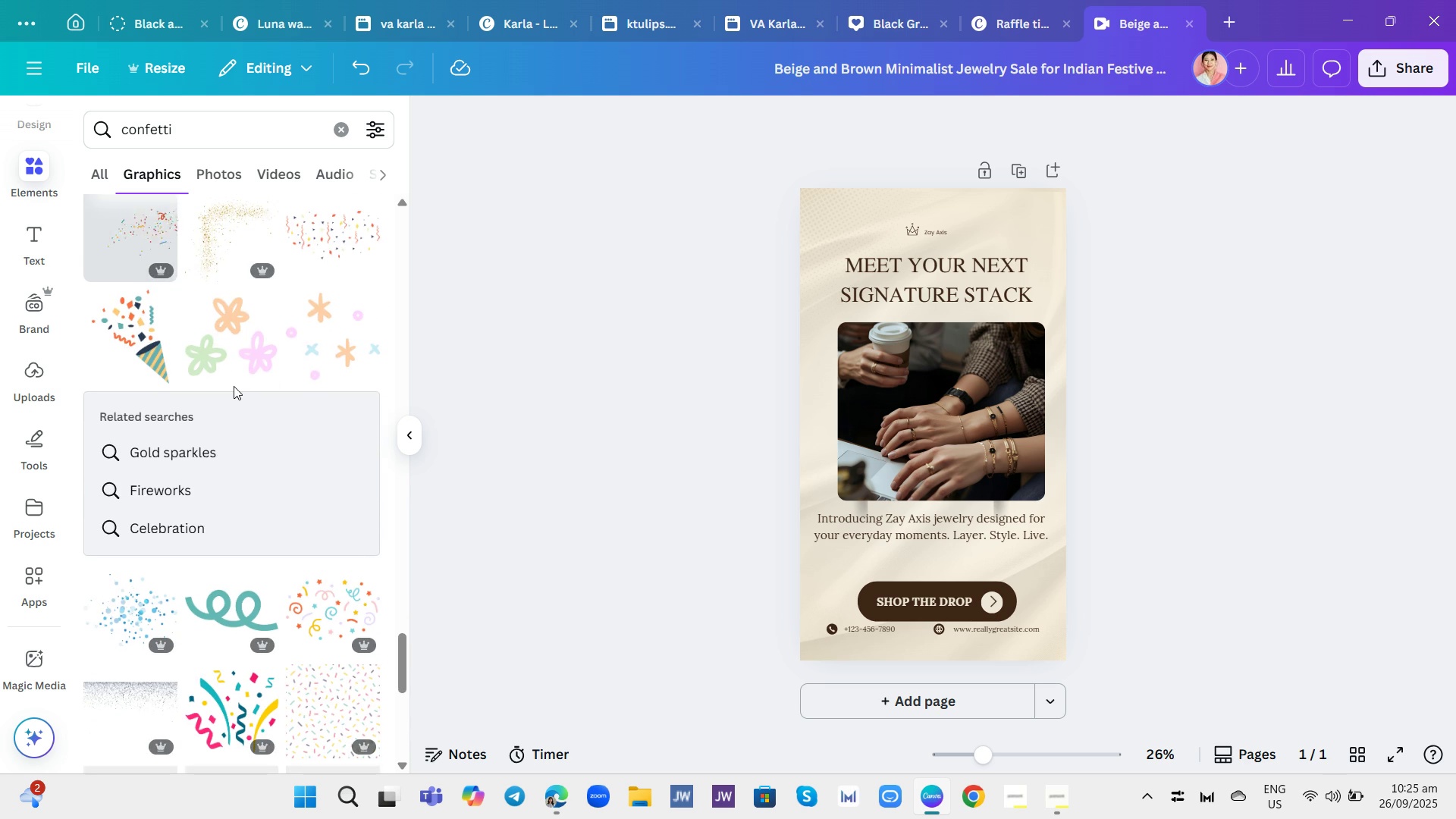 
scroll: coordinate [215, 384], scroll_direction: down, amount: 11.0
 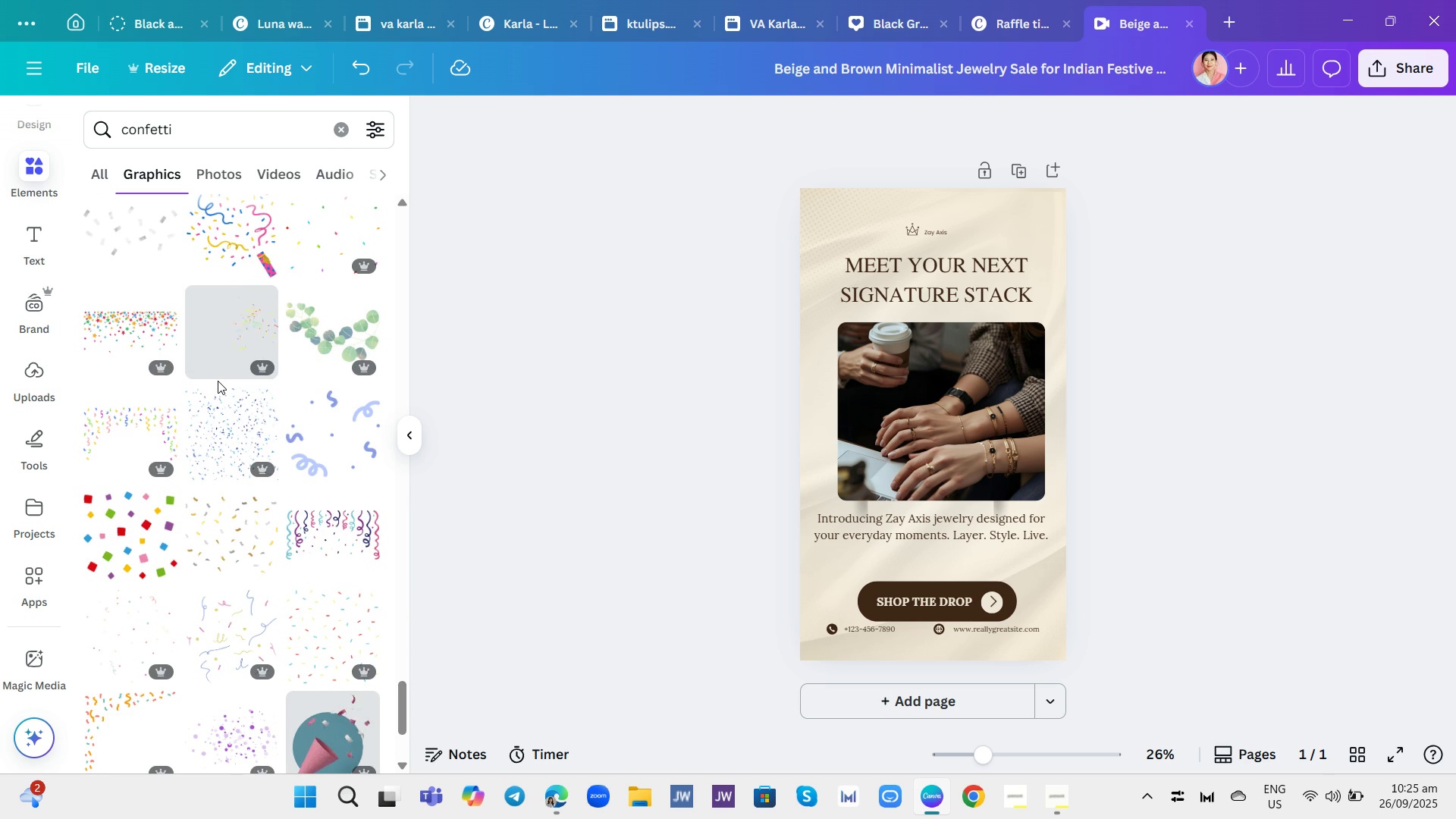 
wait(5.79)
 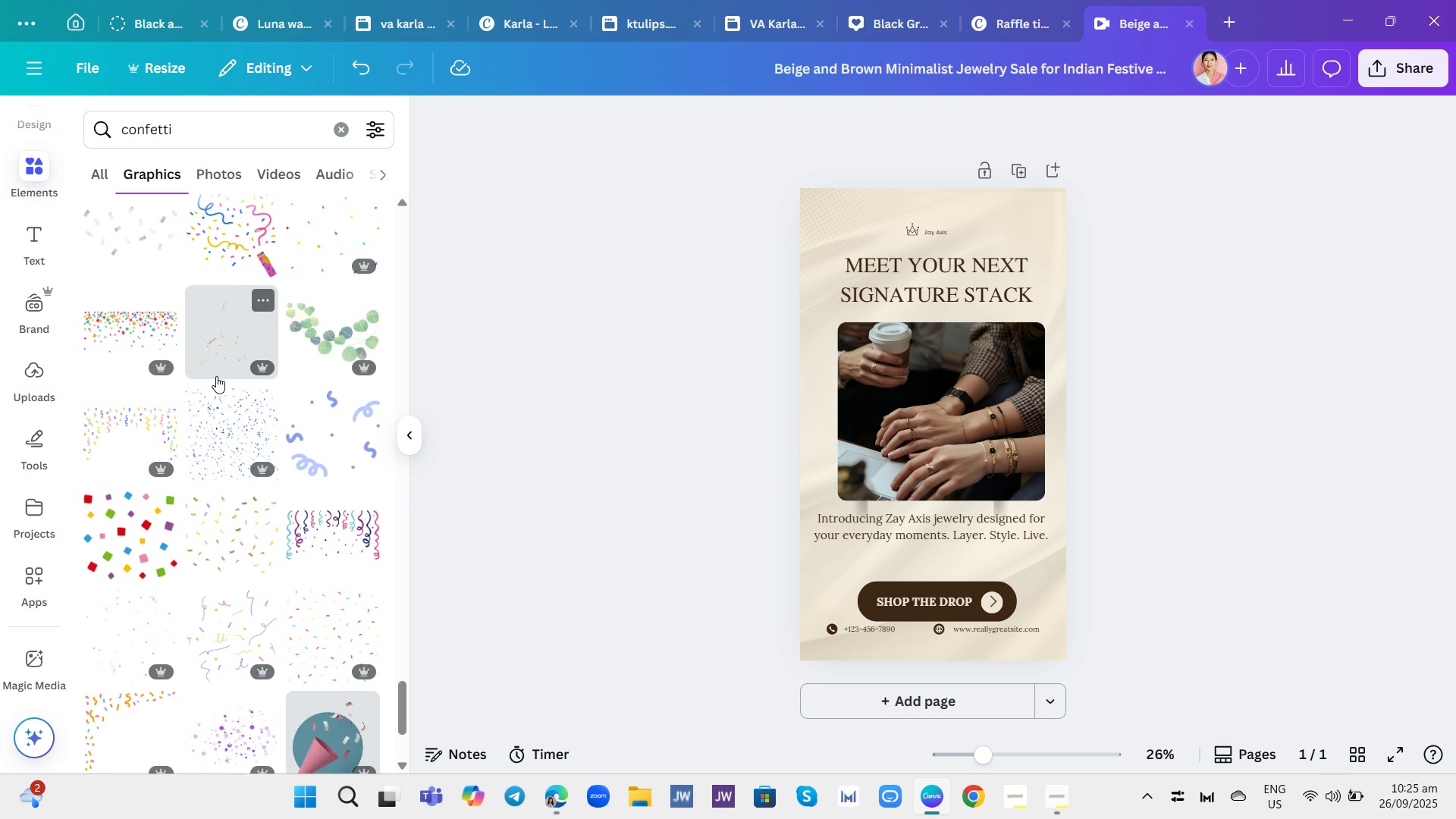 
mouse_move([232, 404])
 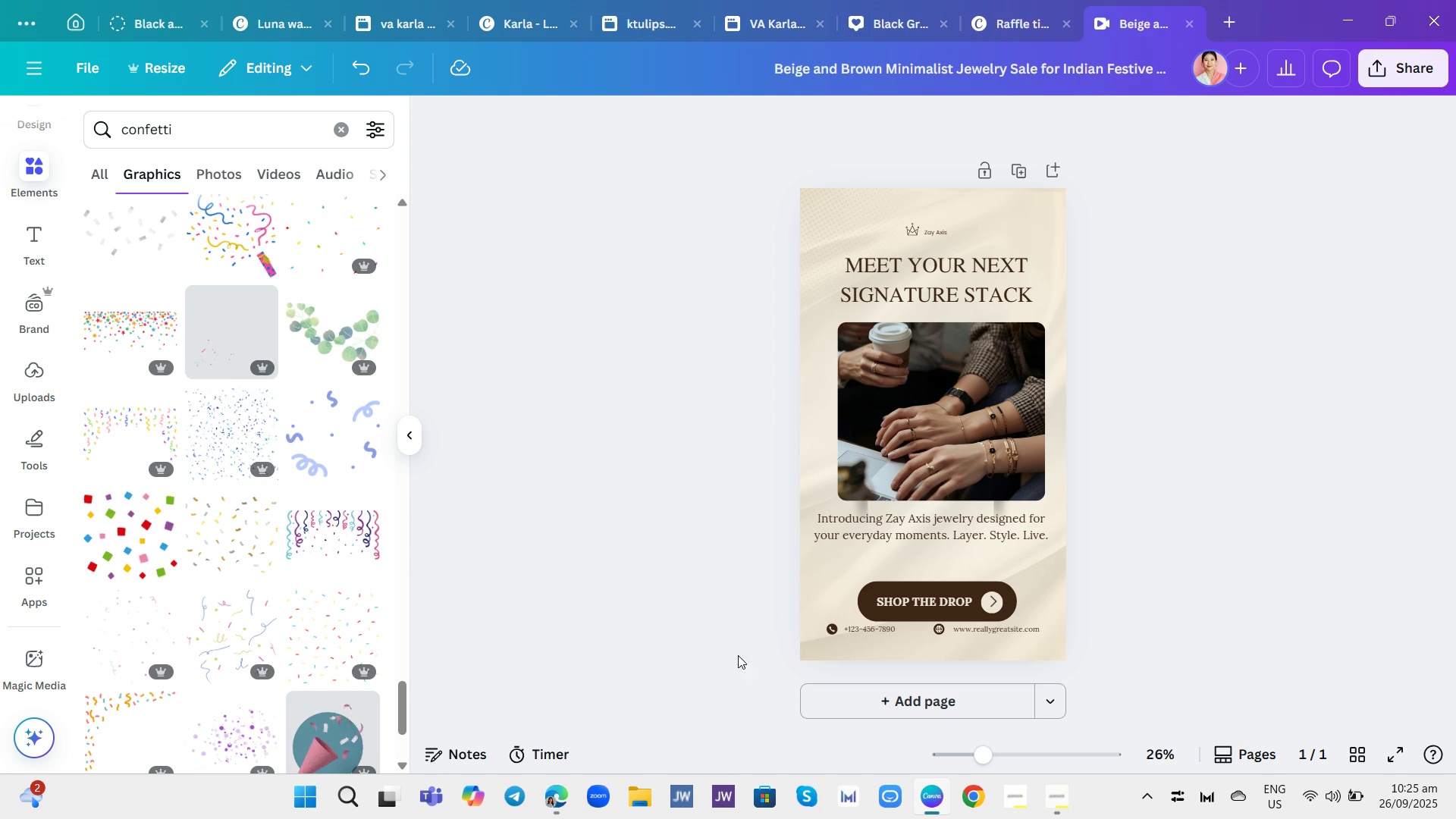 
left_click([901, 528])